 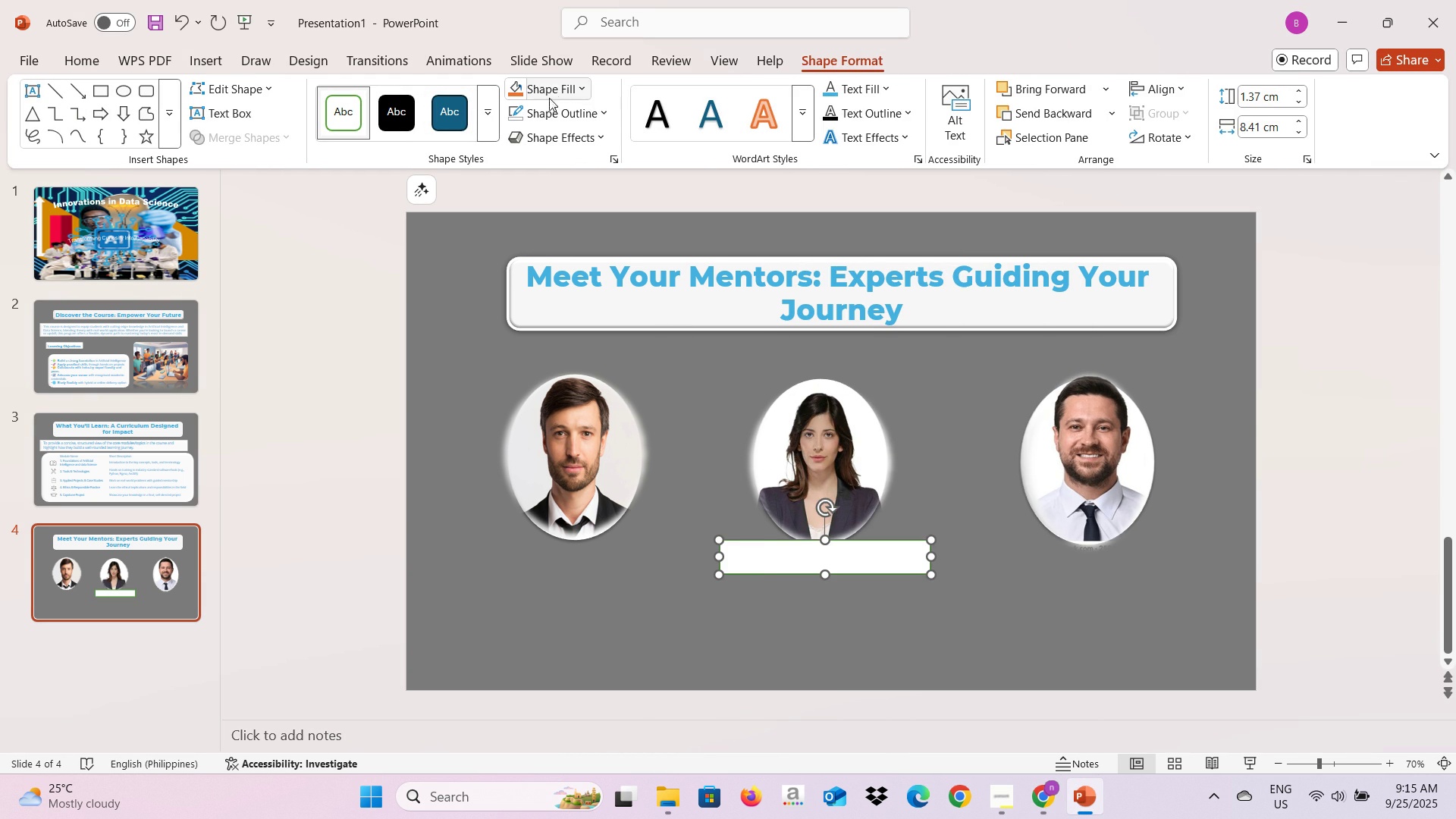 
left_click([601, 113])
 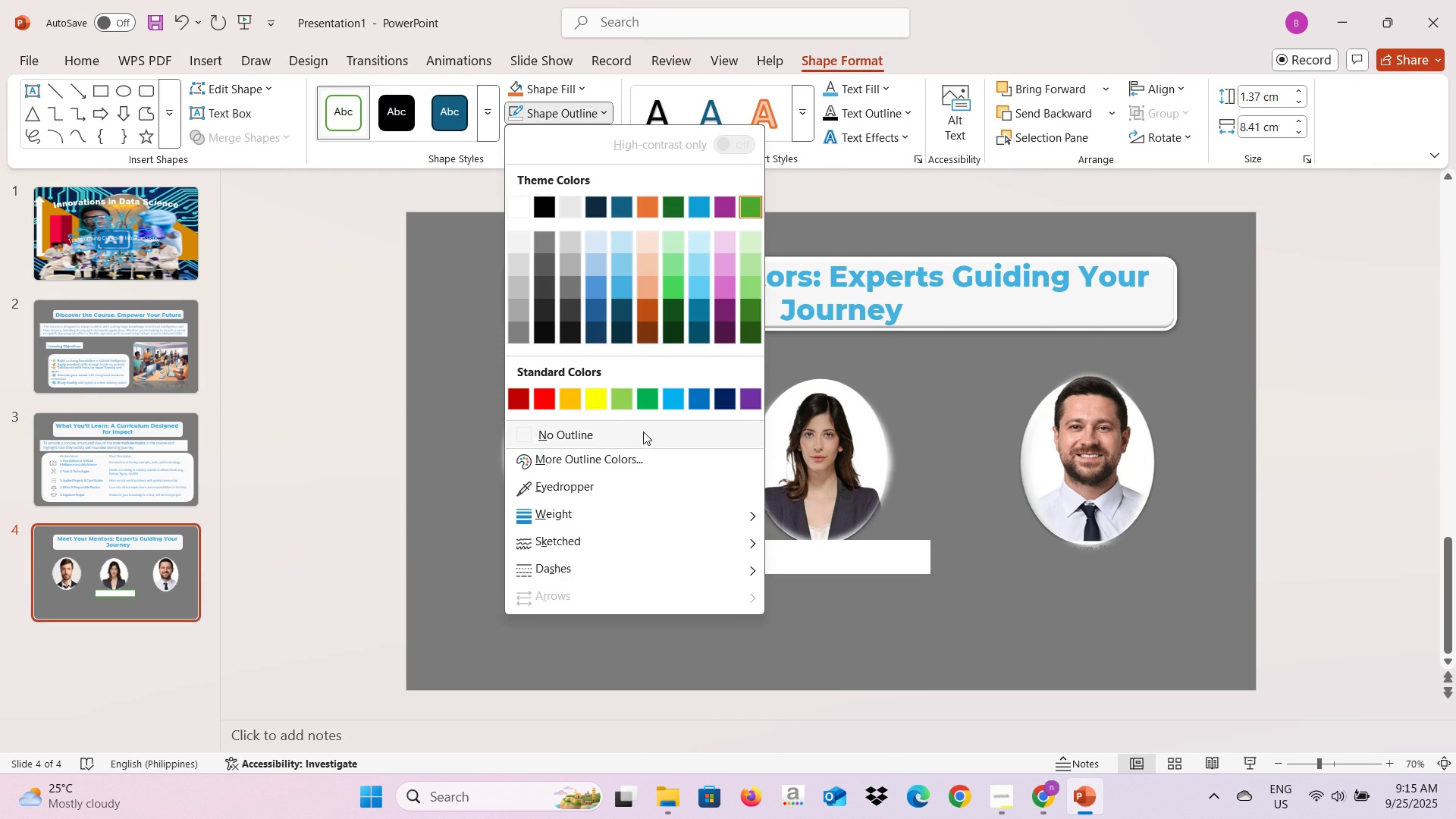 
left_click([643, 433])
 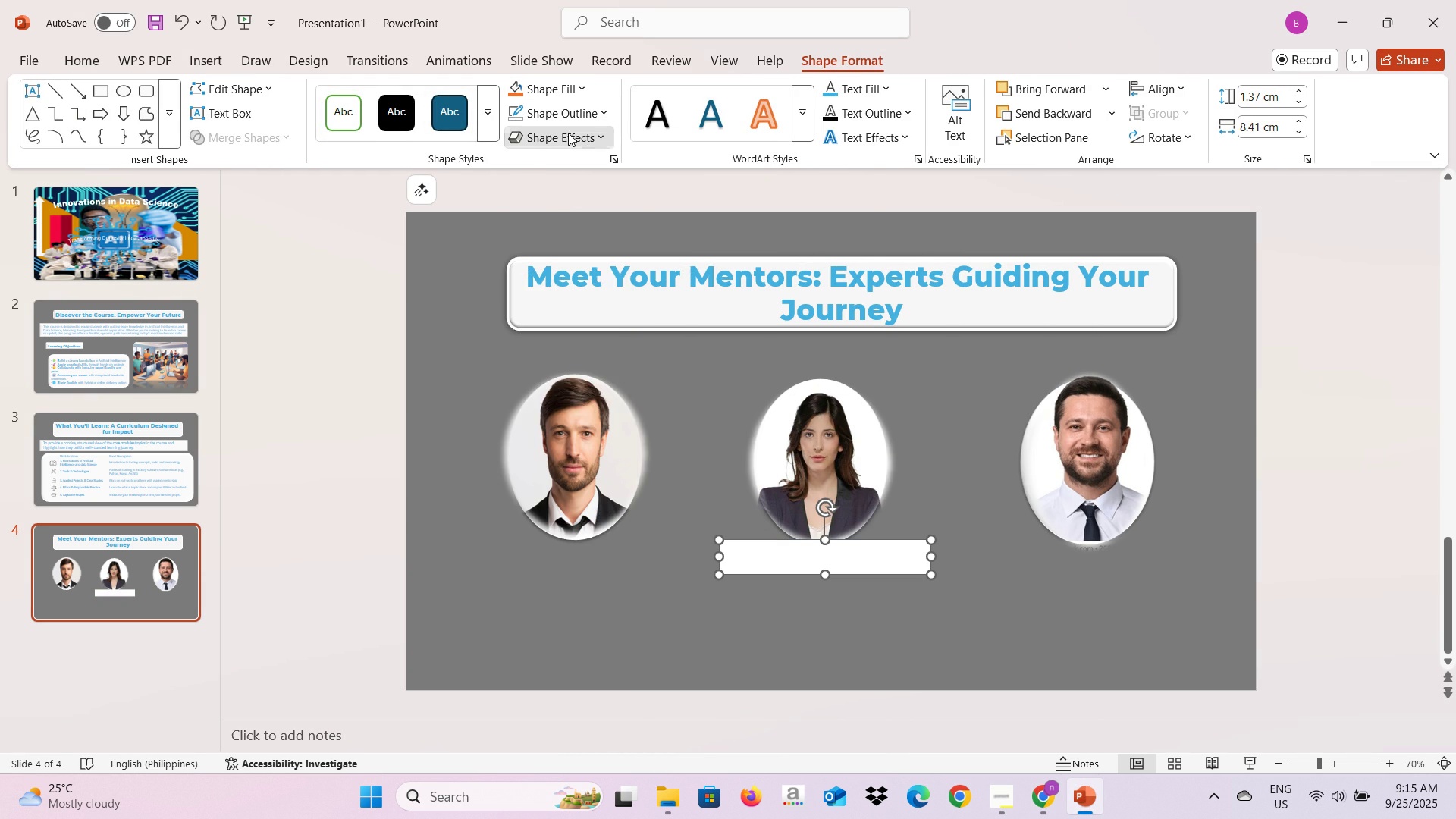 
left_click([568, 133])
 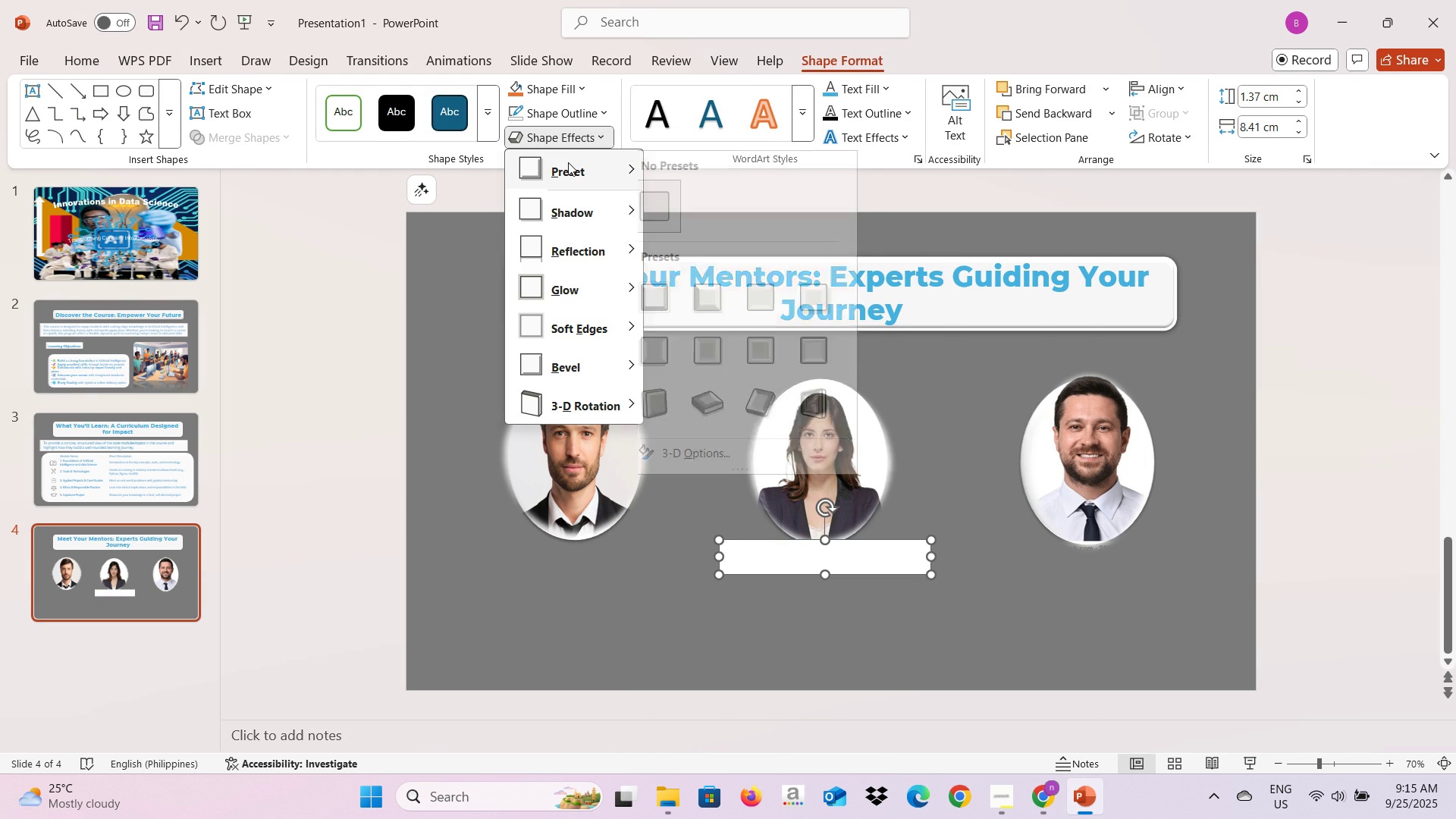 
left_click([568, 162])
 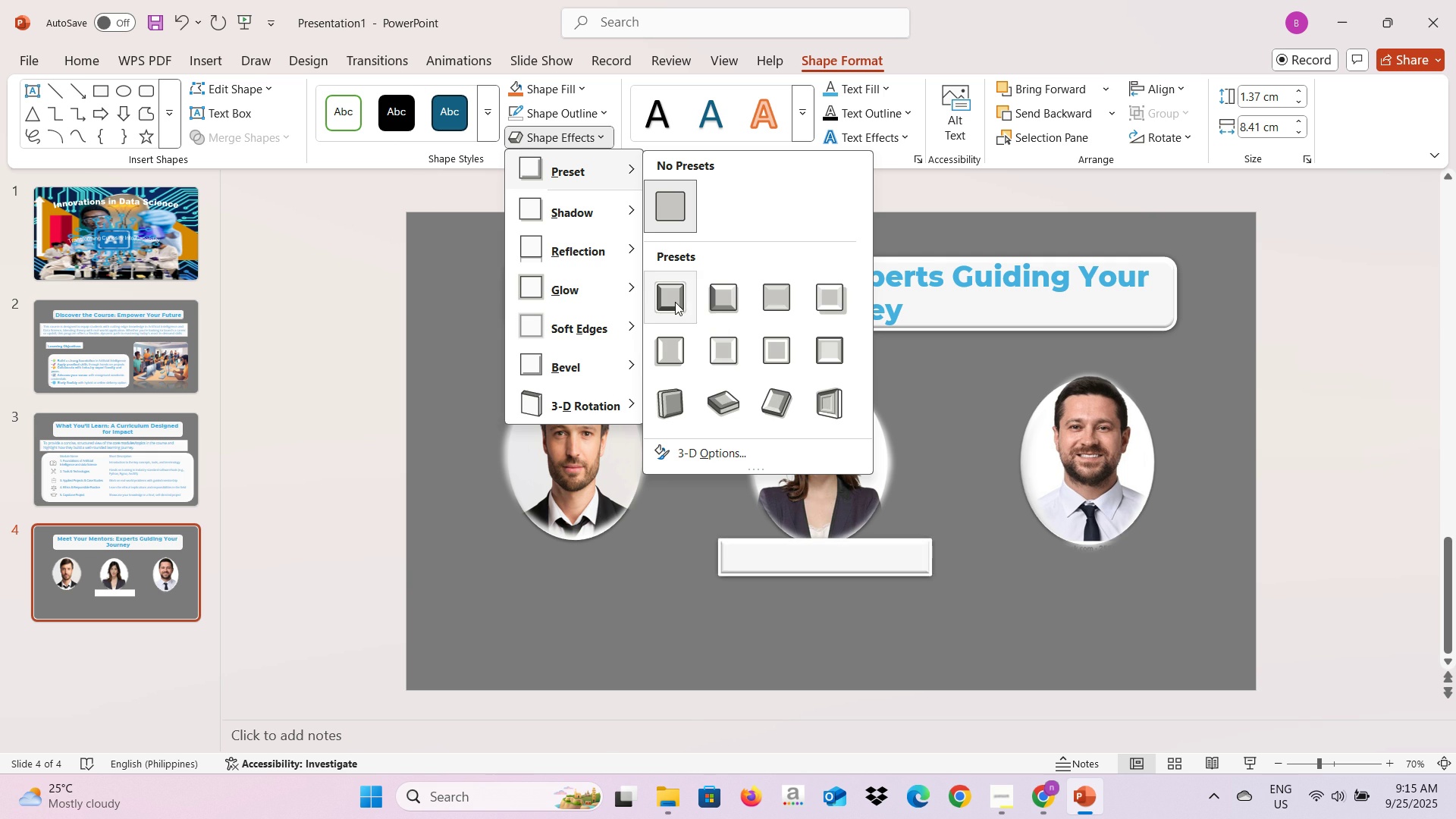 
left_click([675, 302])
 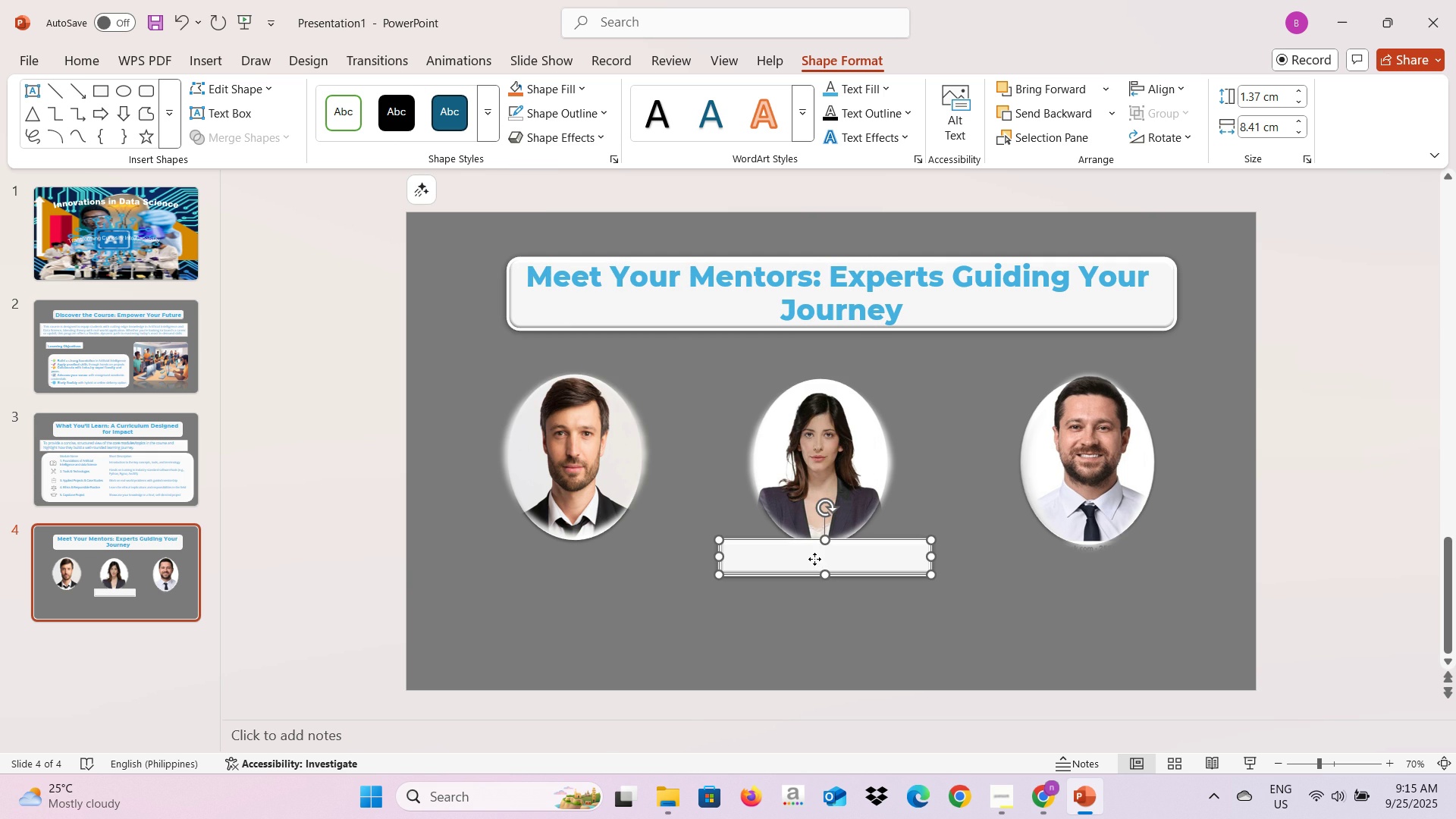 
double_click([814, 559])